 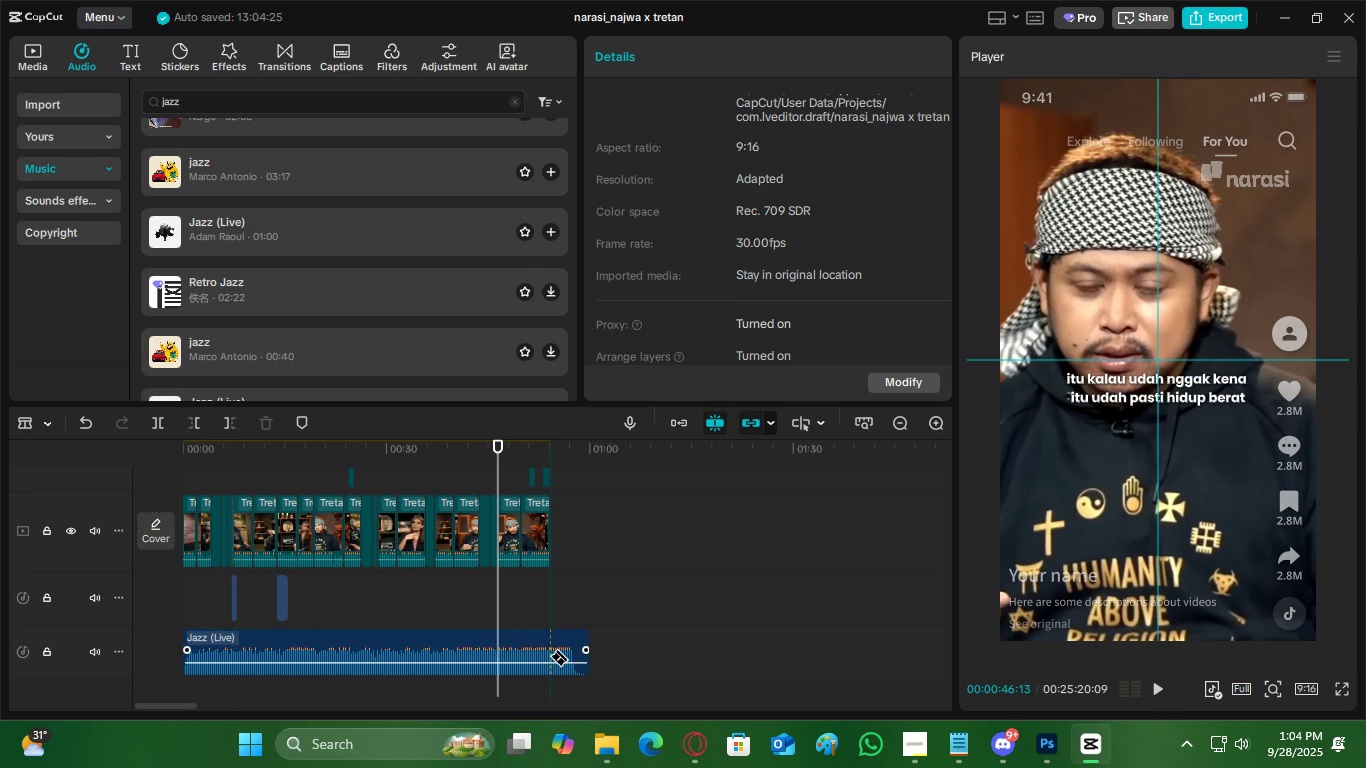 
left_click([549, 651])
 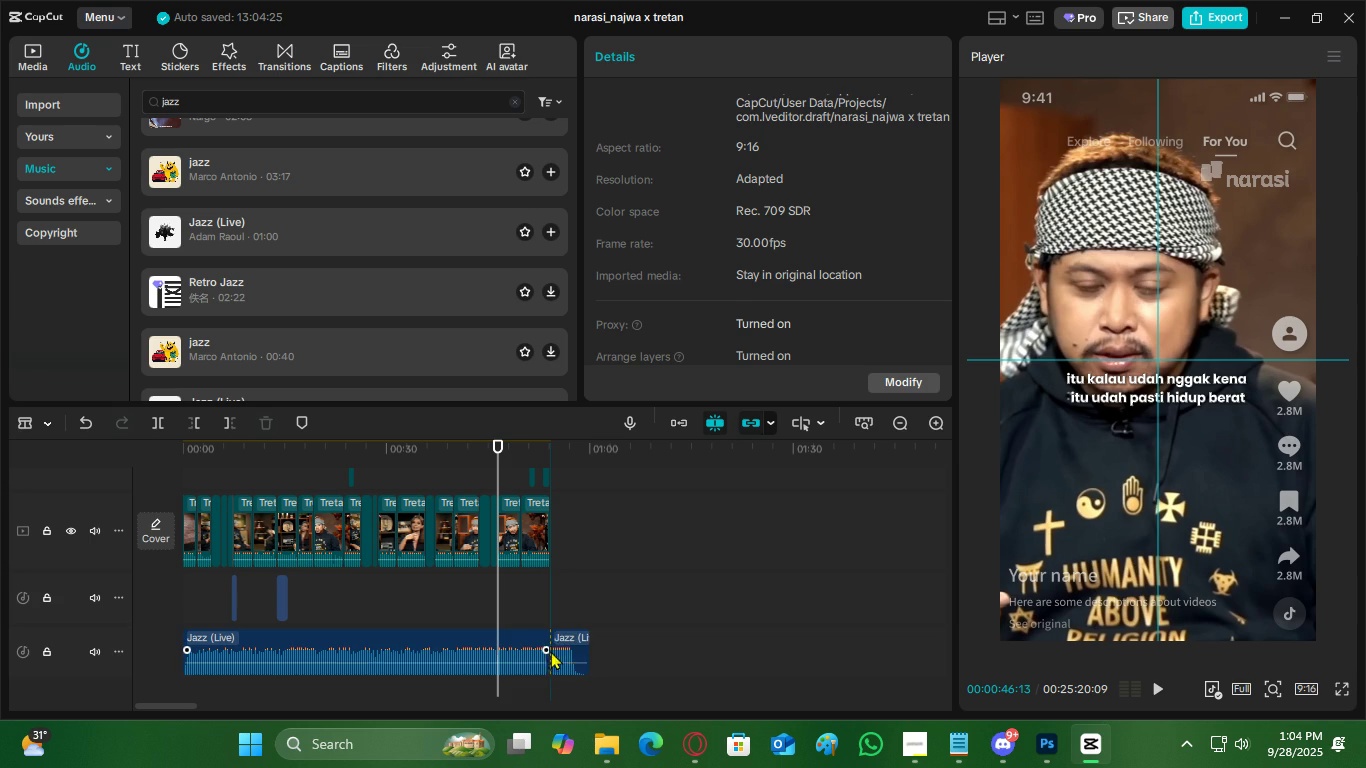 
key(V)
 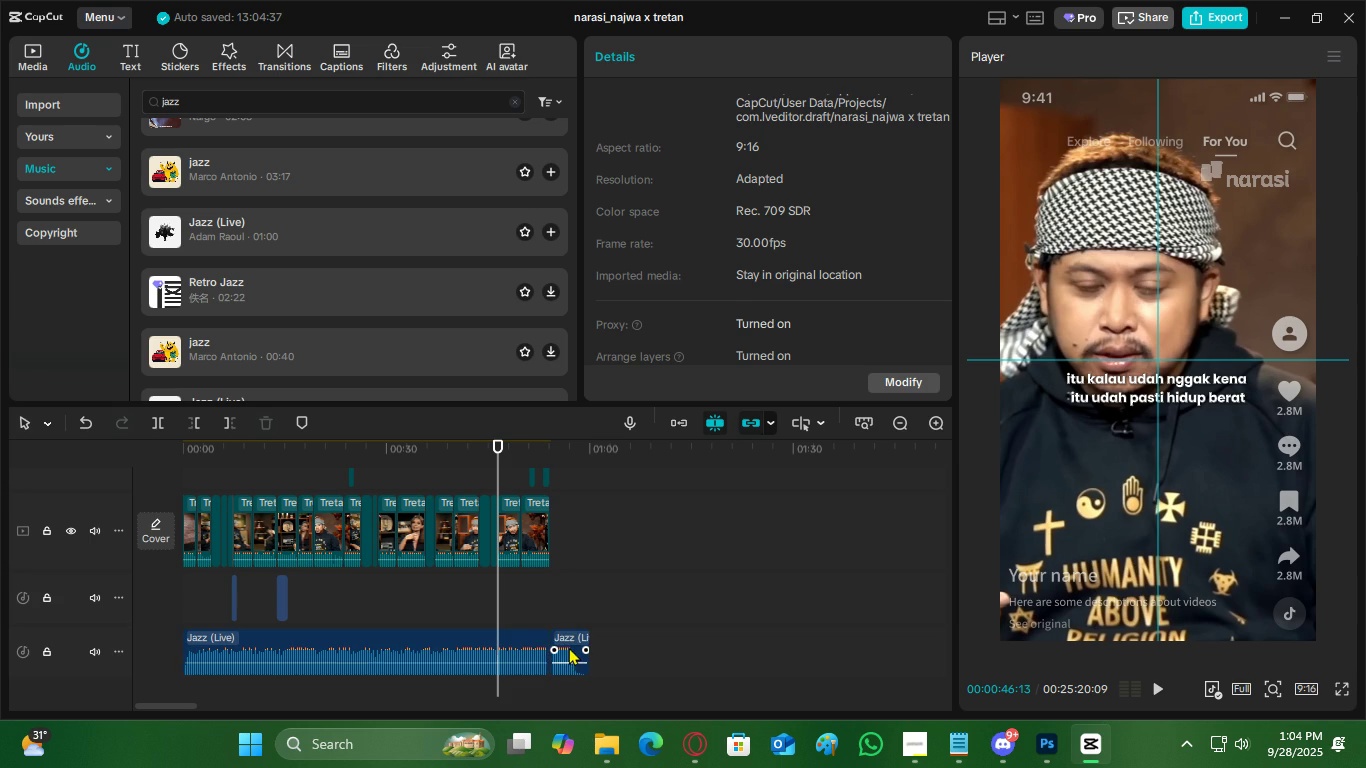 
left_click([569, 647])
 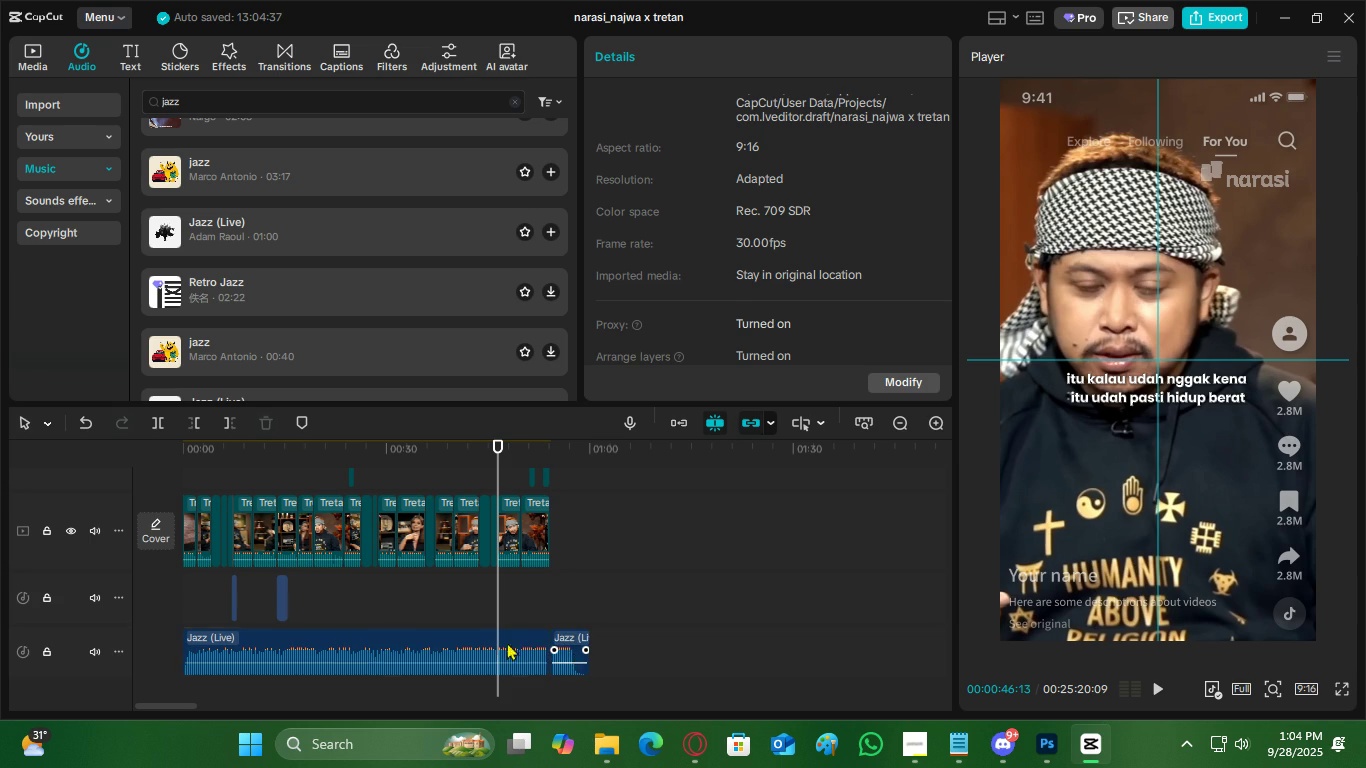 
key(X)
 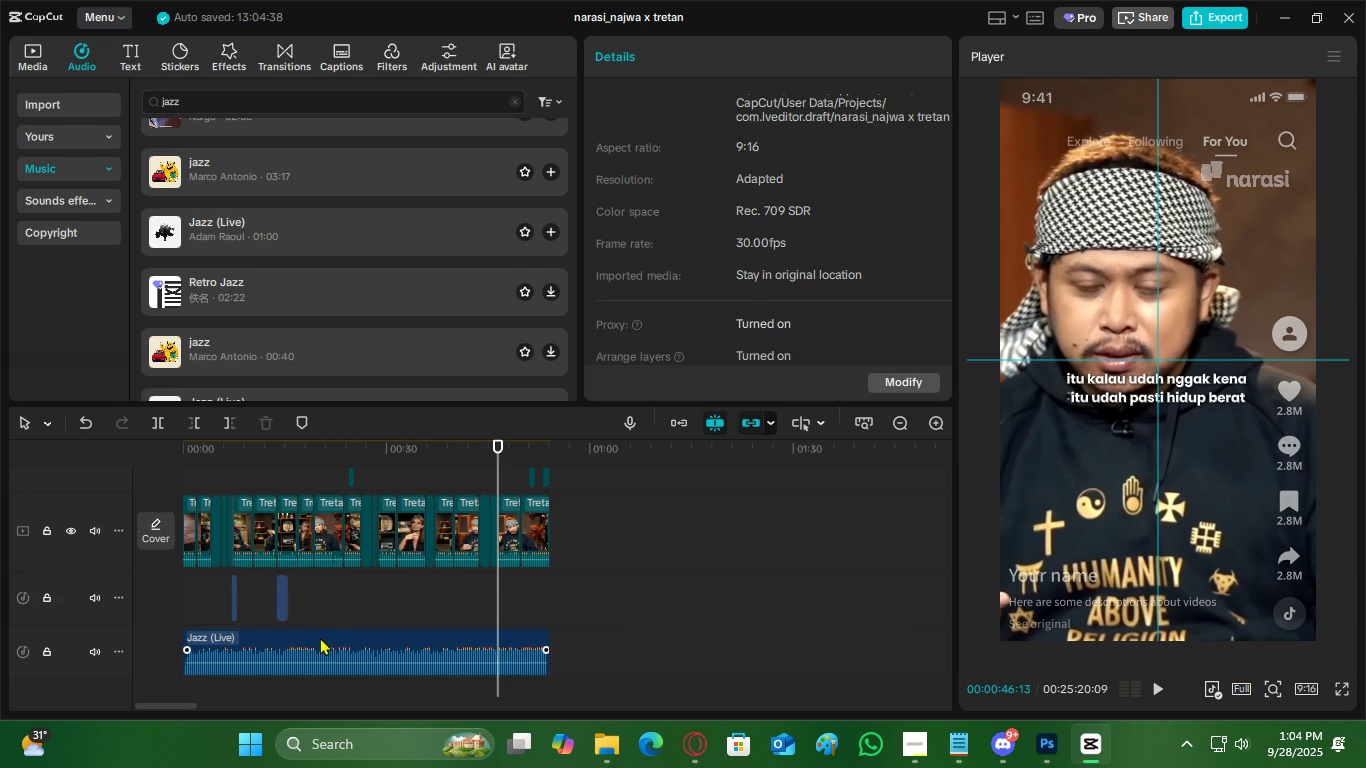 
left_click([320, 637])